 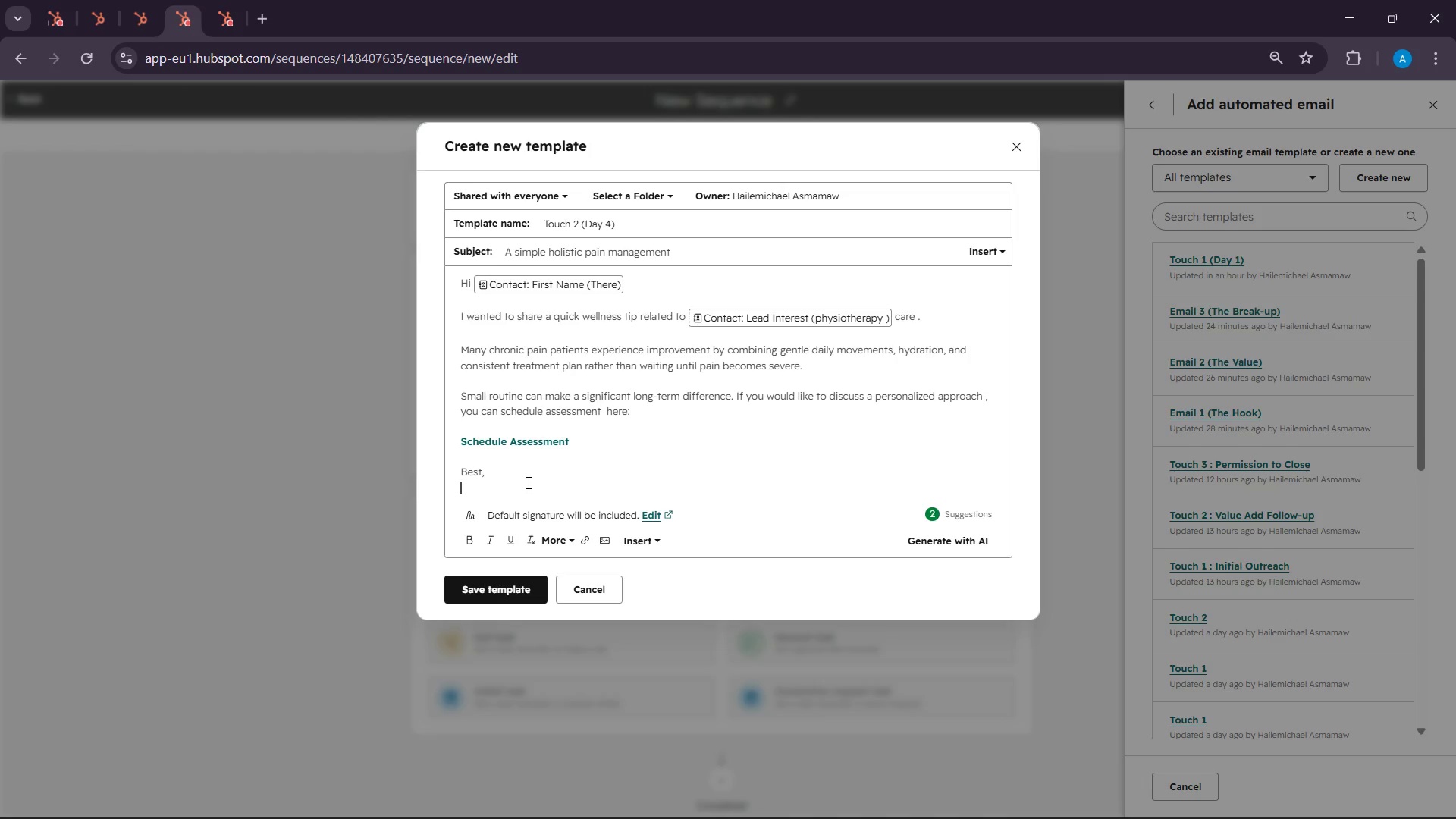 
key(Control+ControlLeft)
 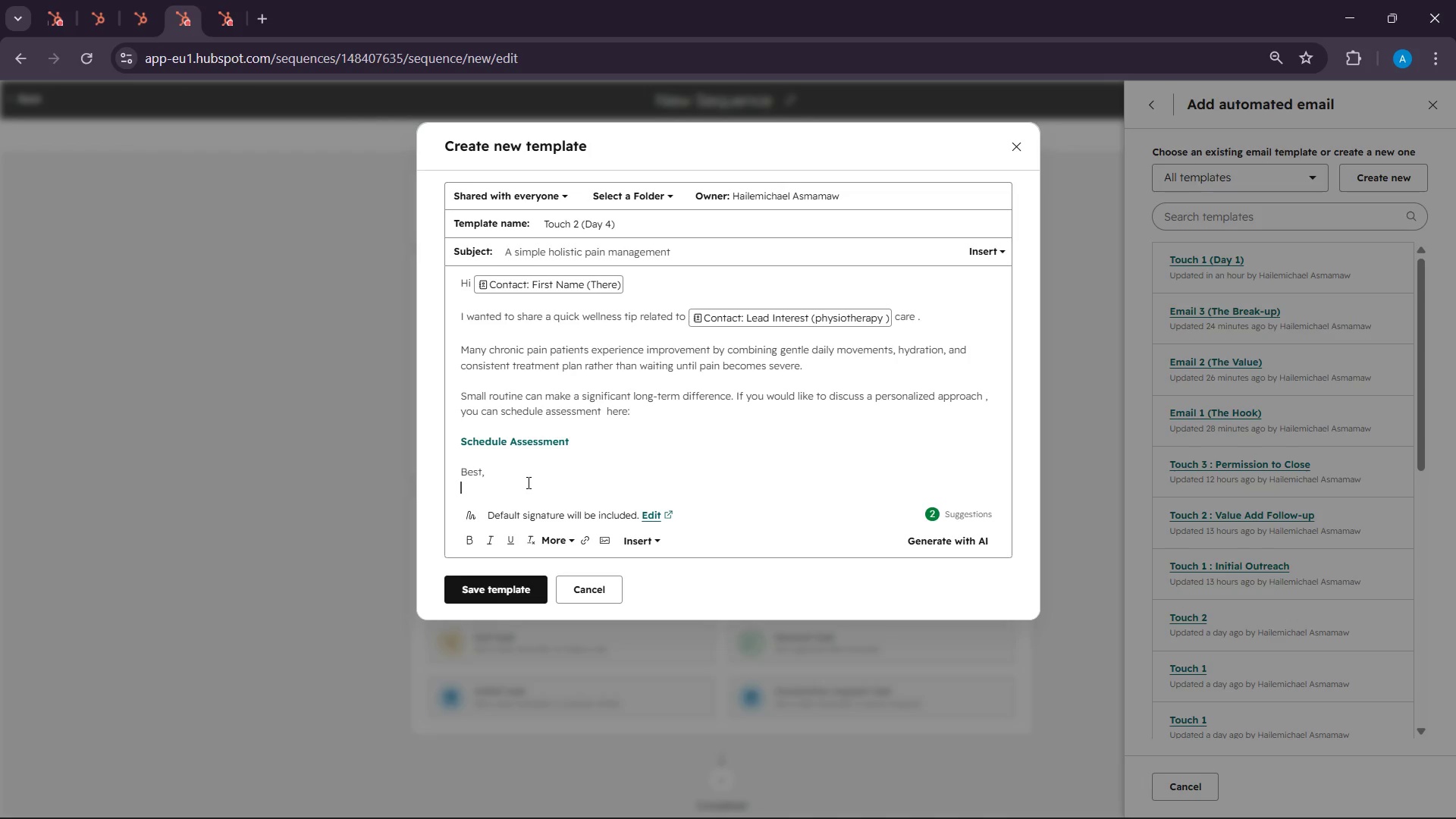 
key(Control+V)
 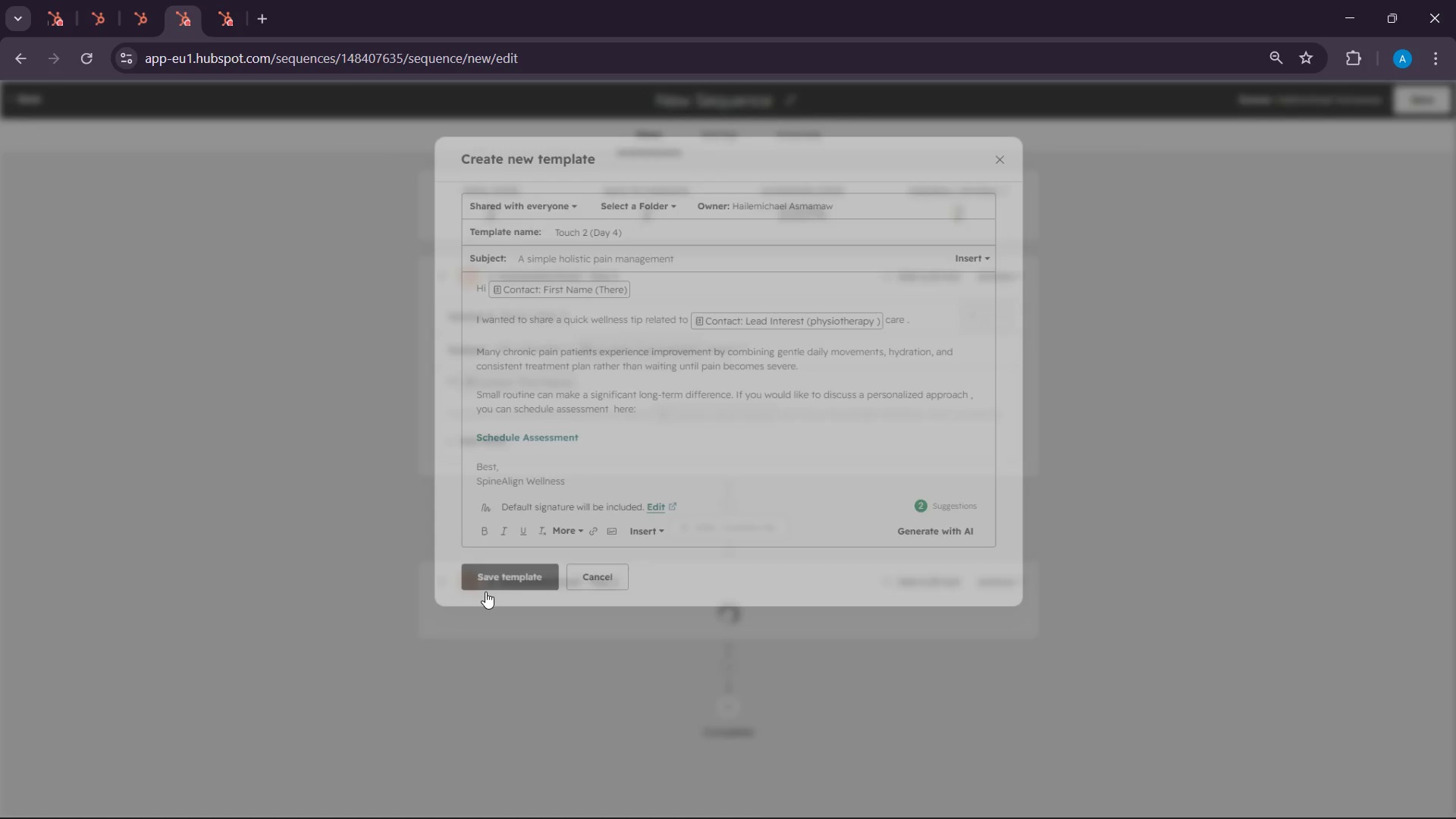 
scroll: coordinate [901, 573], scroll_direction: down, amount: 15.0
 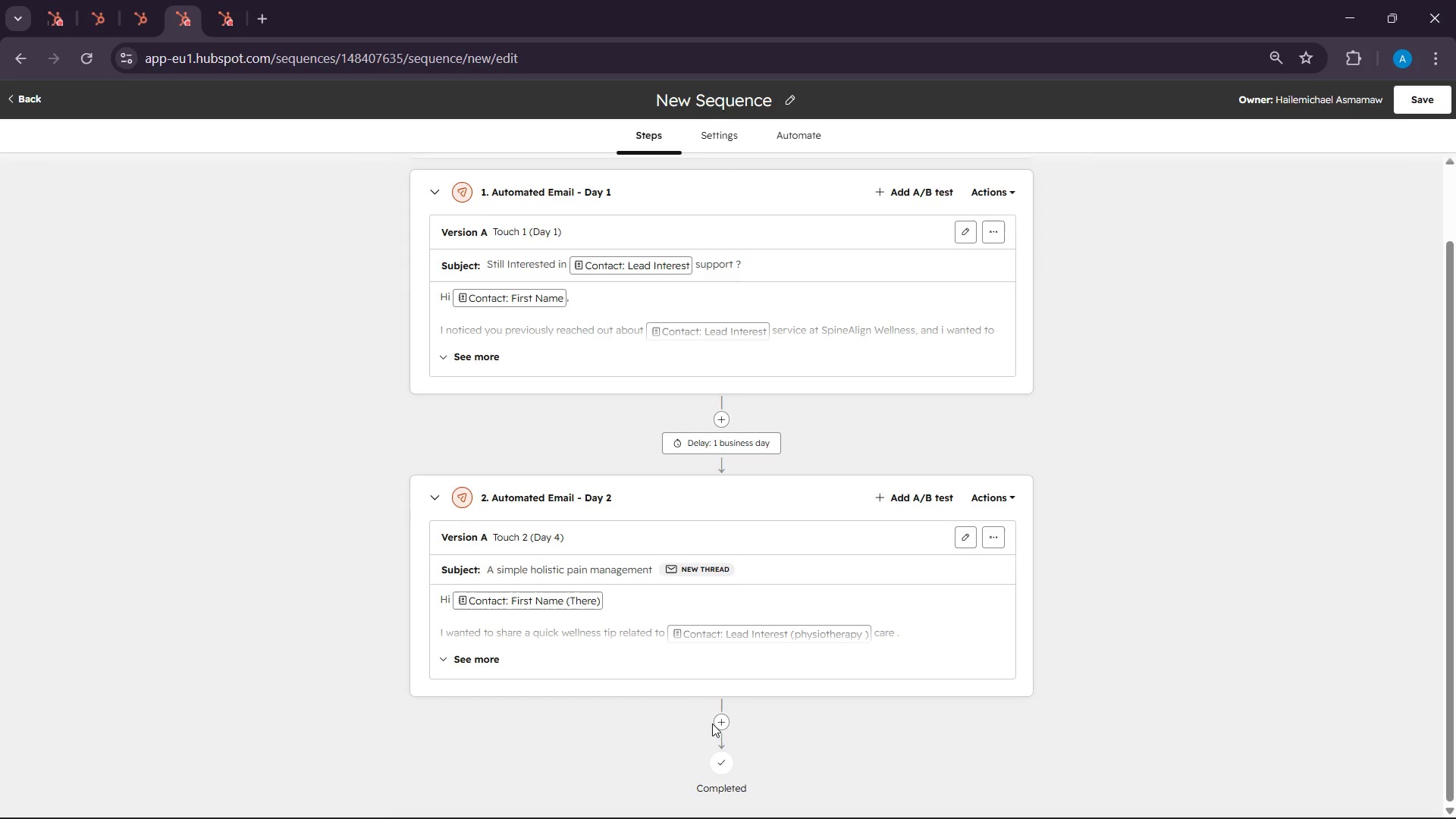 
left_click([719, 717])
 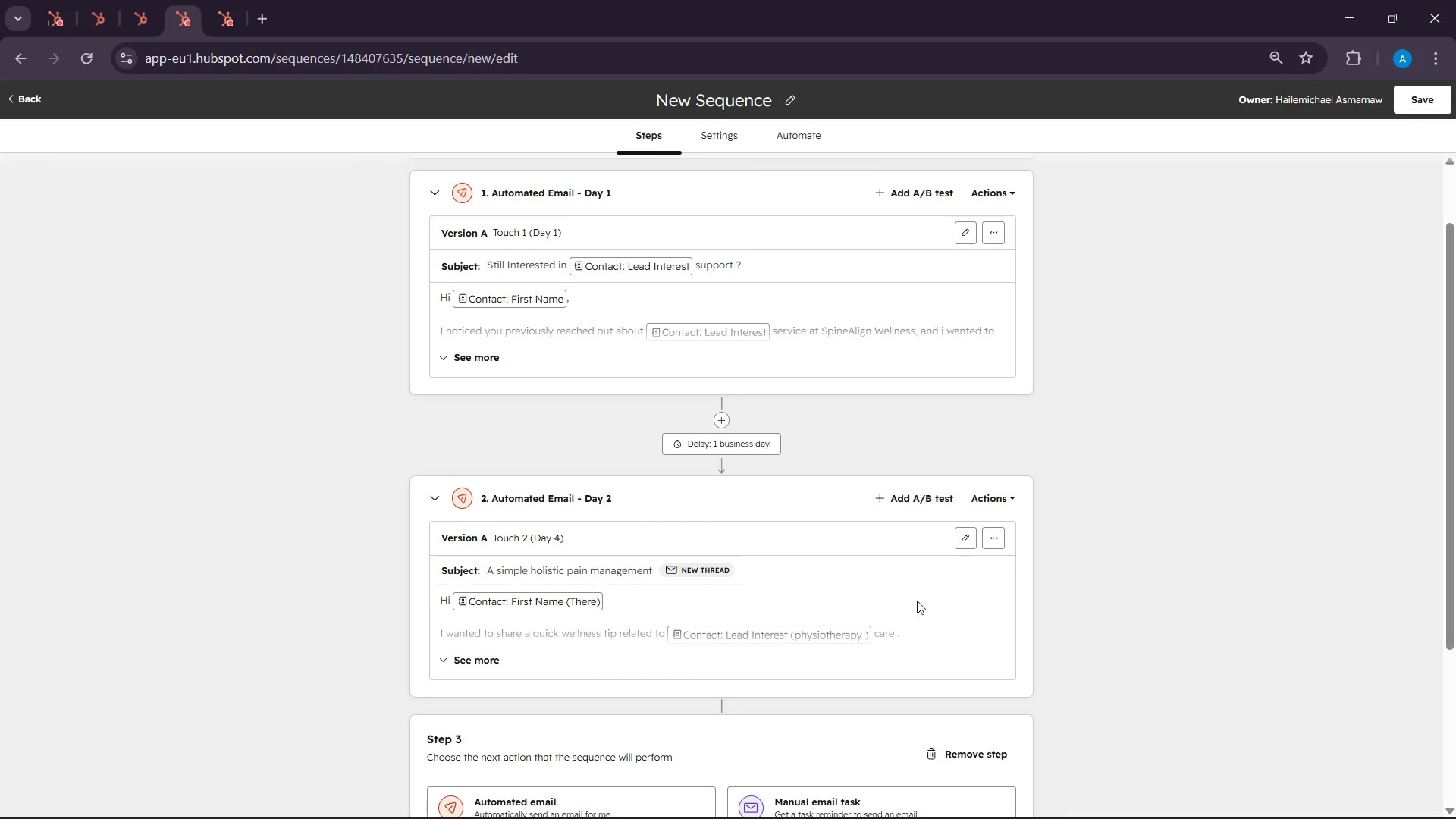 
scroll: coordinate [1046, 564], scroll_direction: down, amount: 11.0
 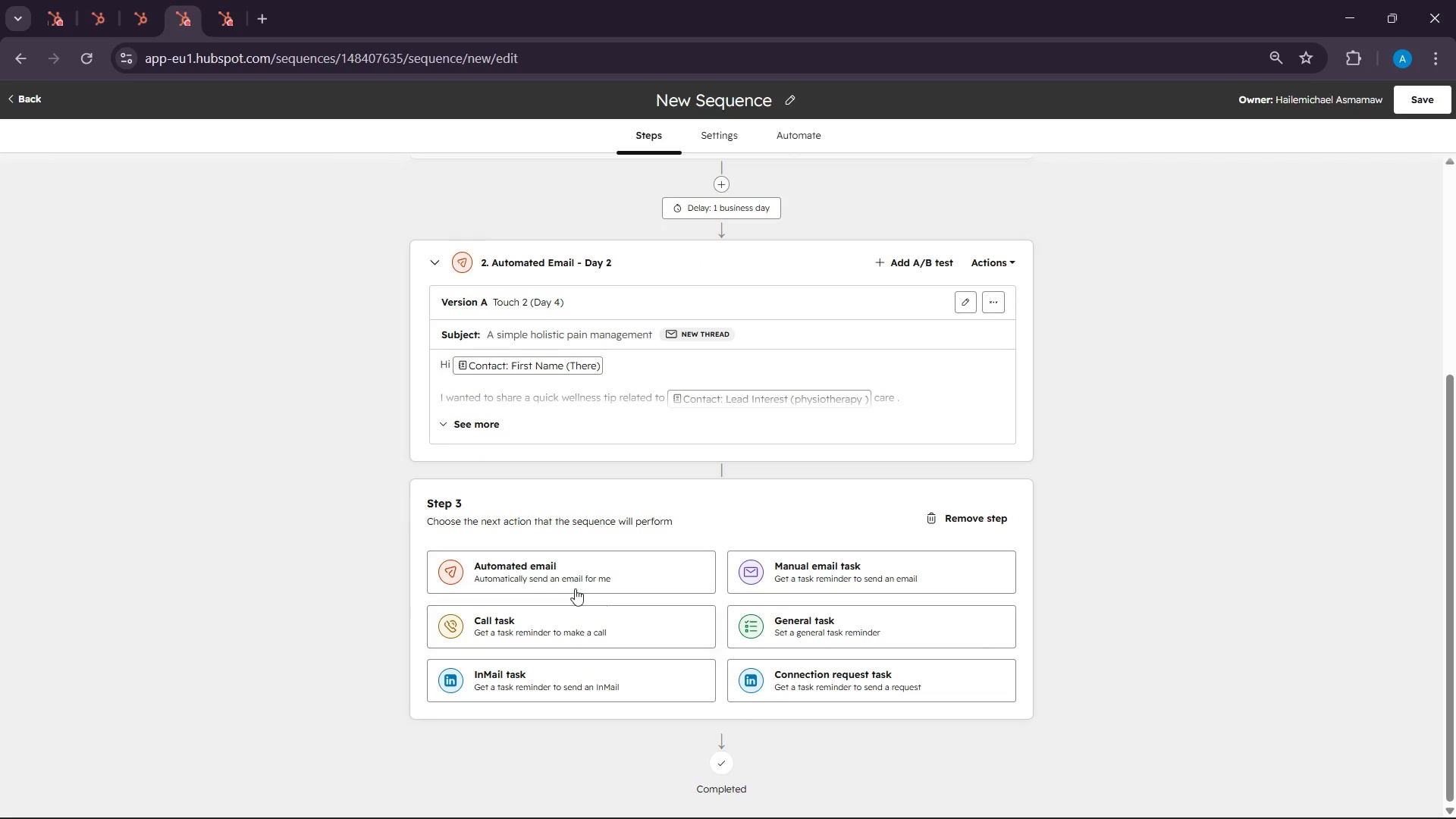 
left_click([570, 578])
 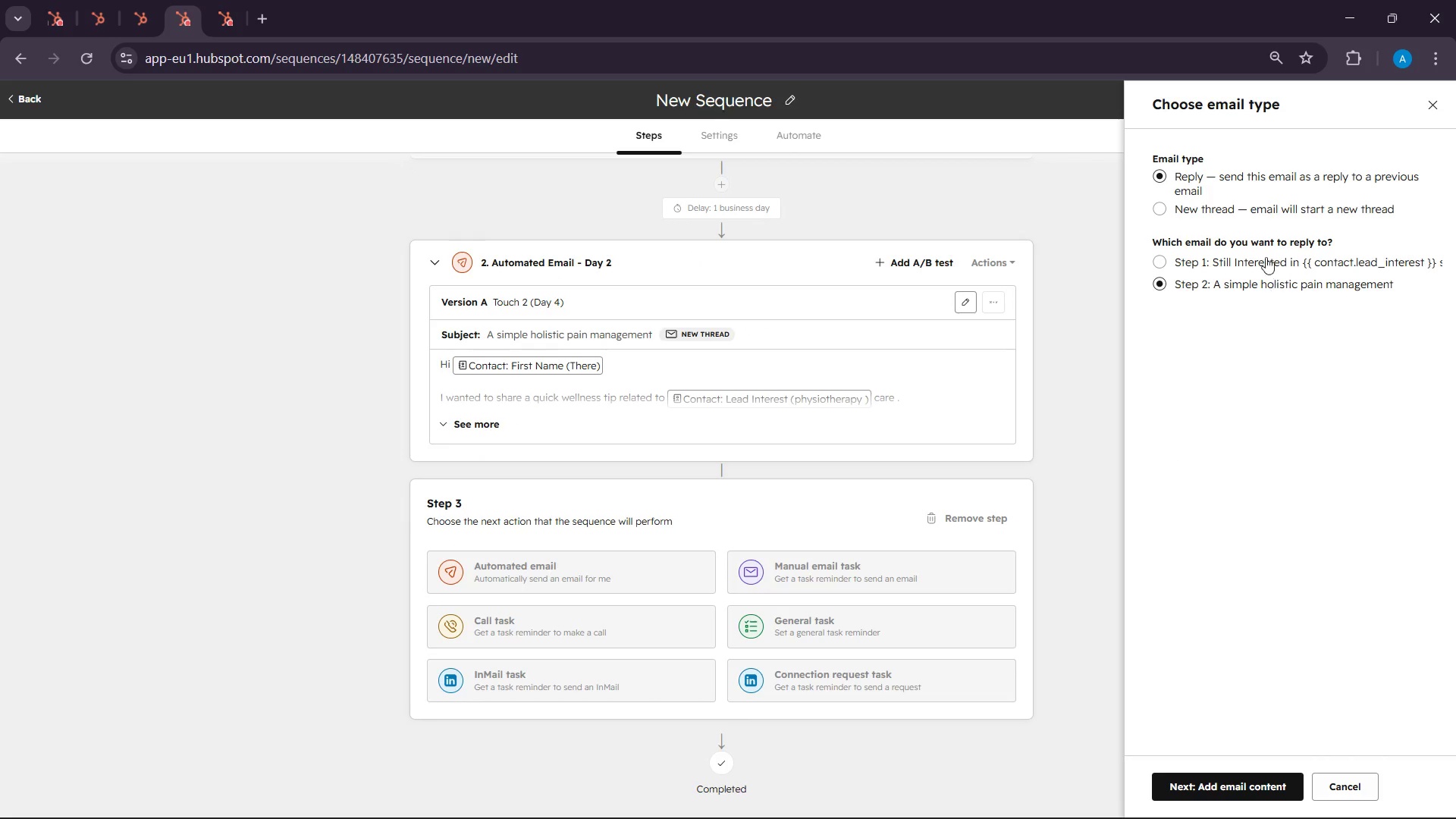 
left_click([1228, 202])
 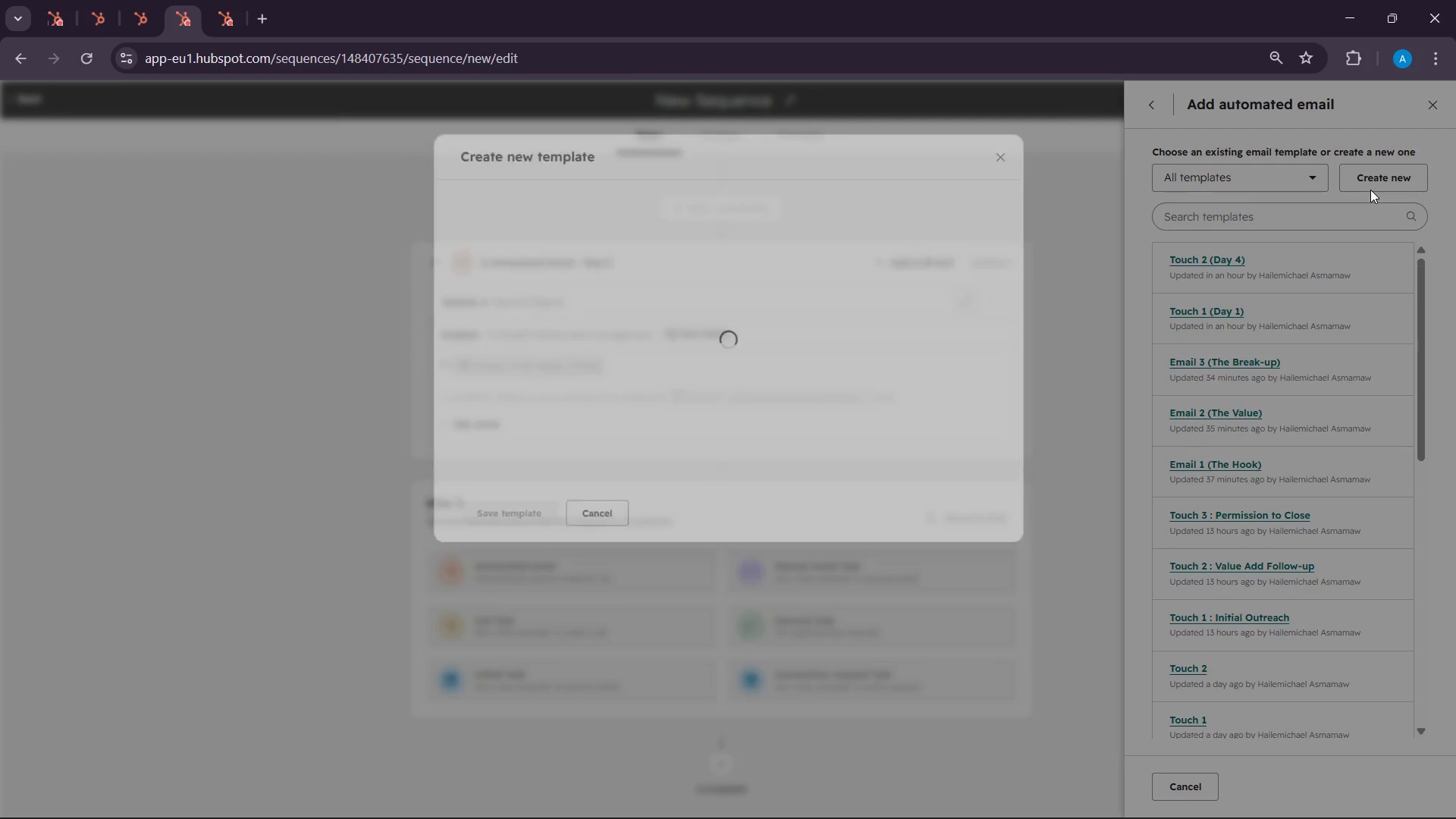 
wait(73.5)
 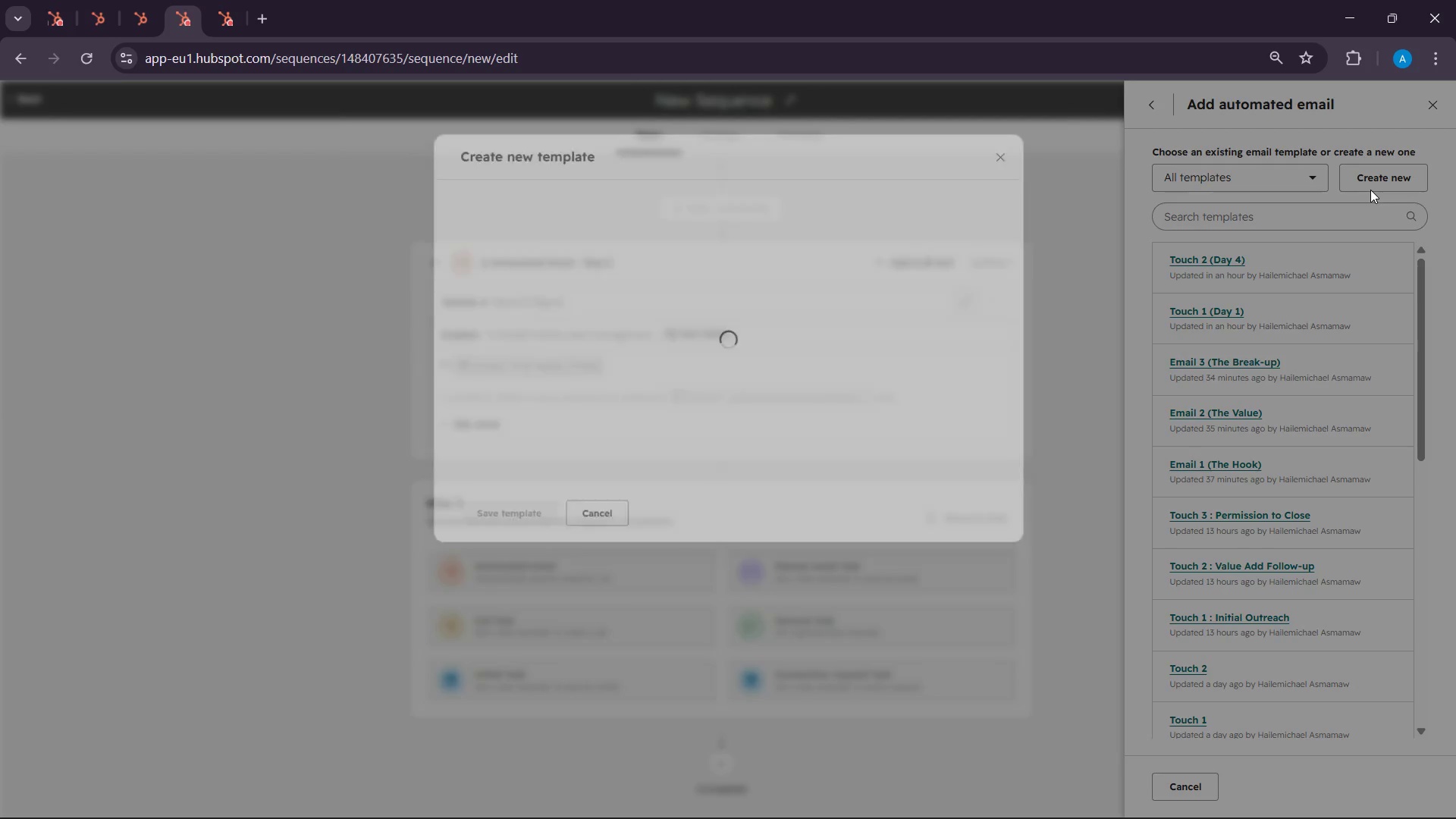 
left_click([1037, 806])
 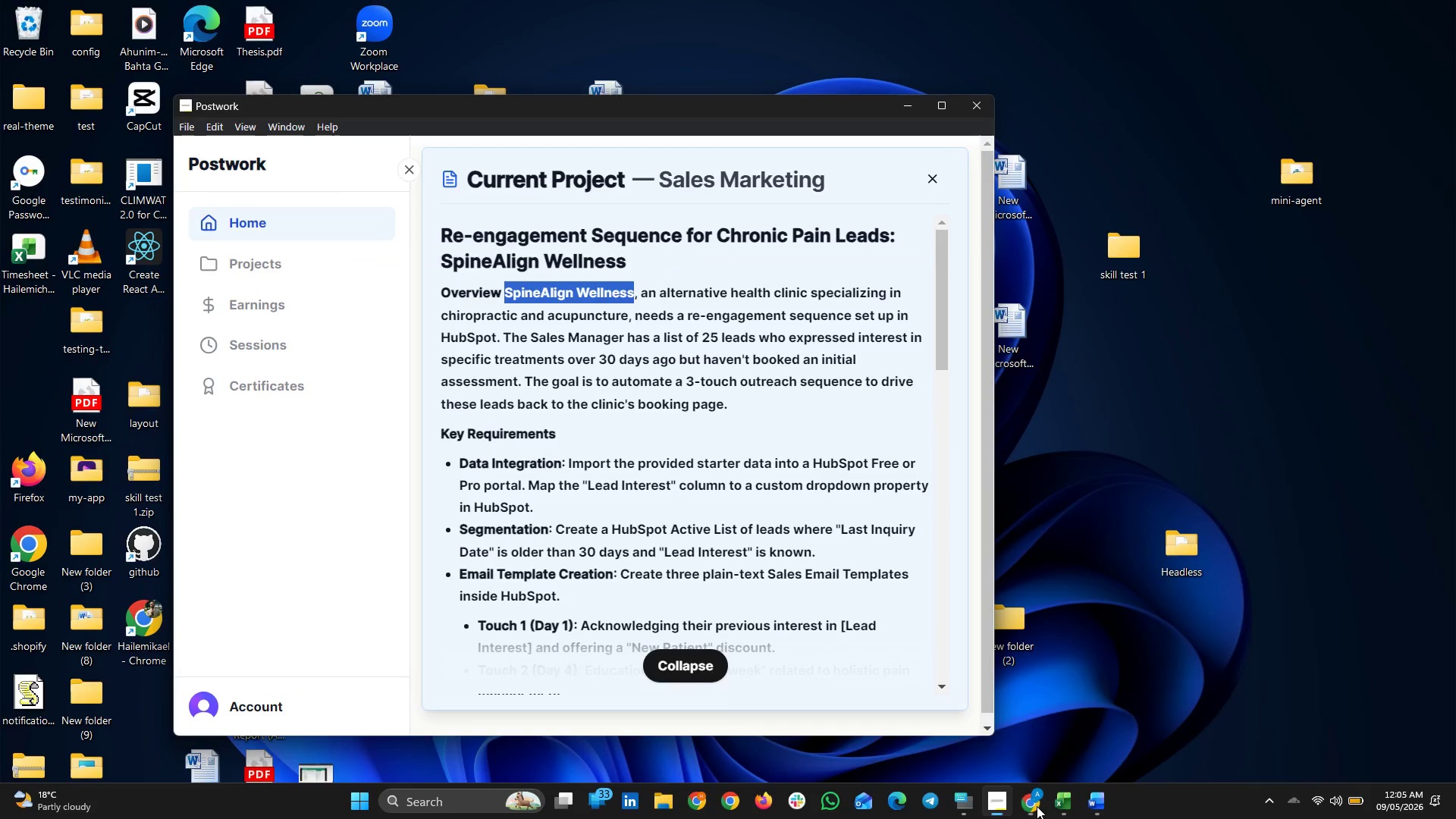 
left_click([1037, 806])
 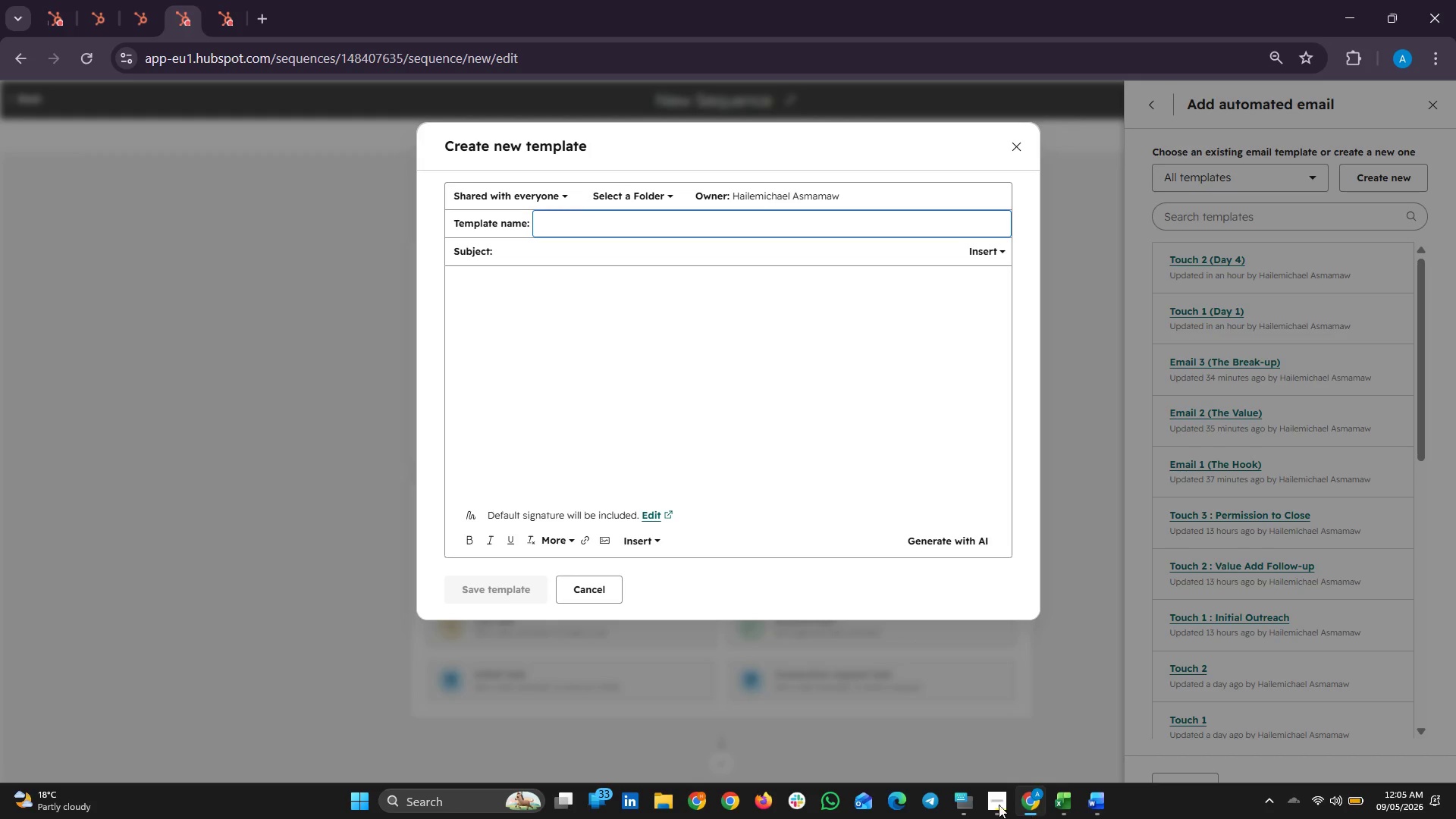 
left_click([995, 805])